 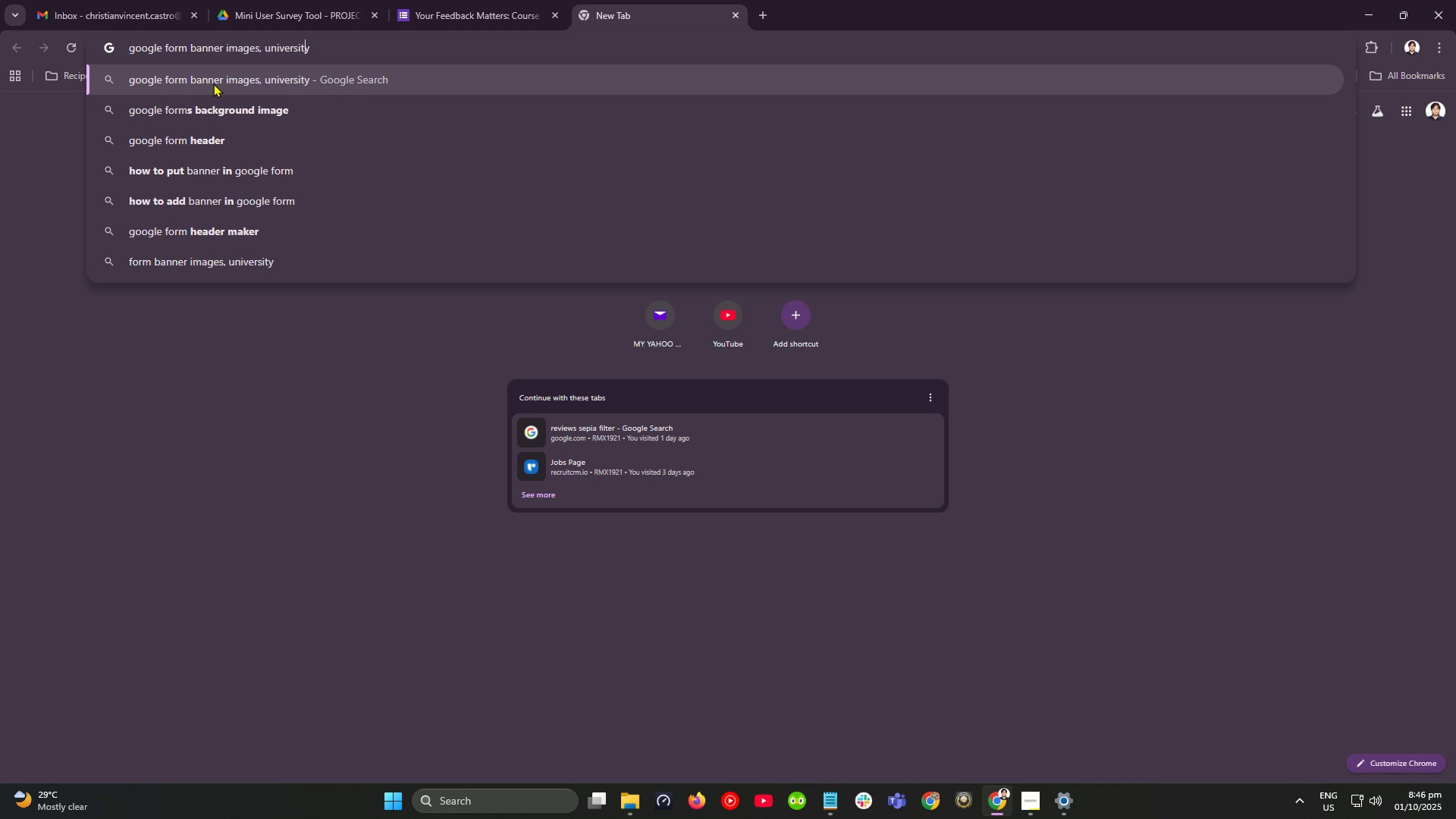 
key(ArrowRight)
 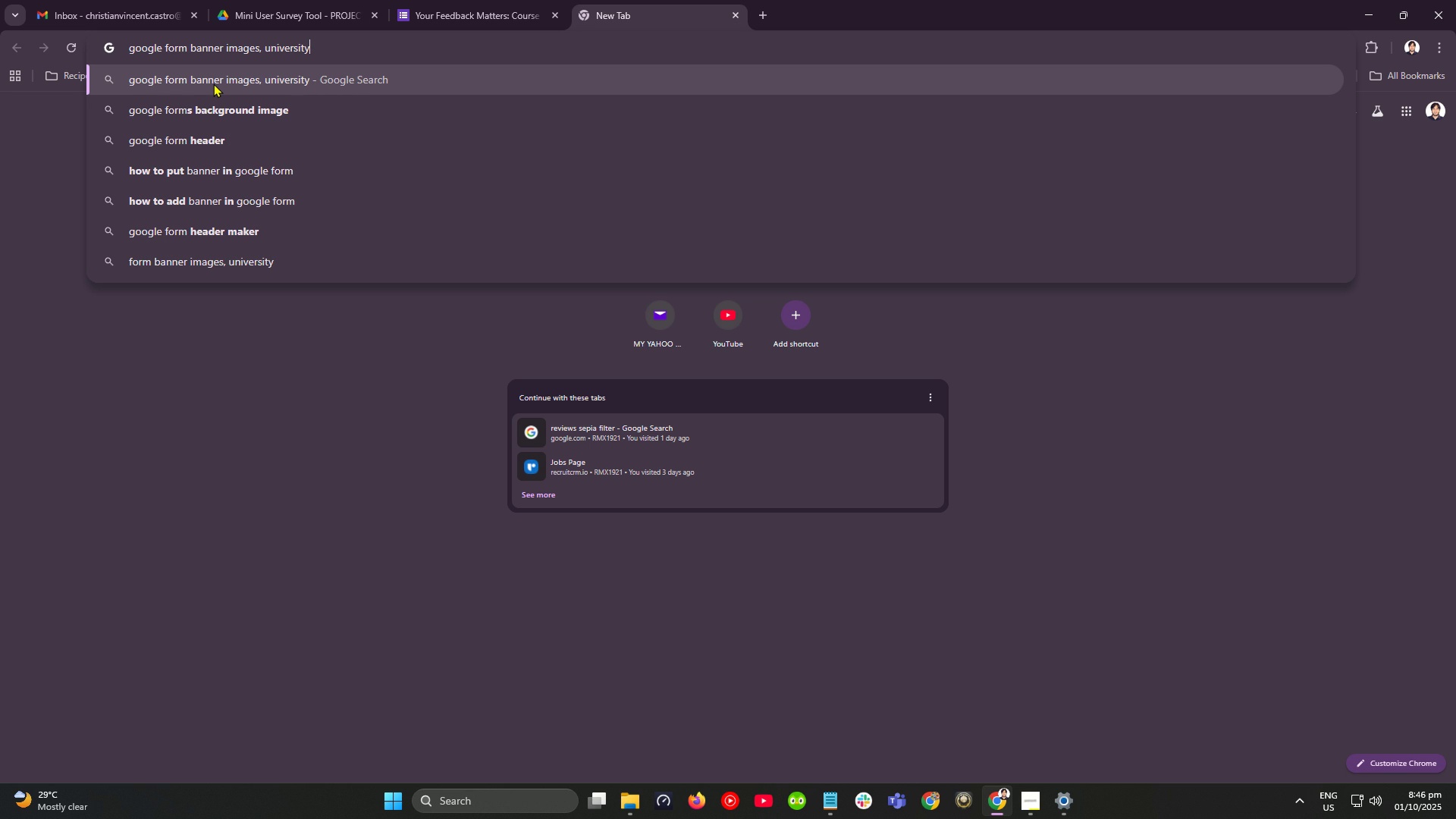 
key(ArrowRight)
 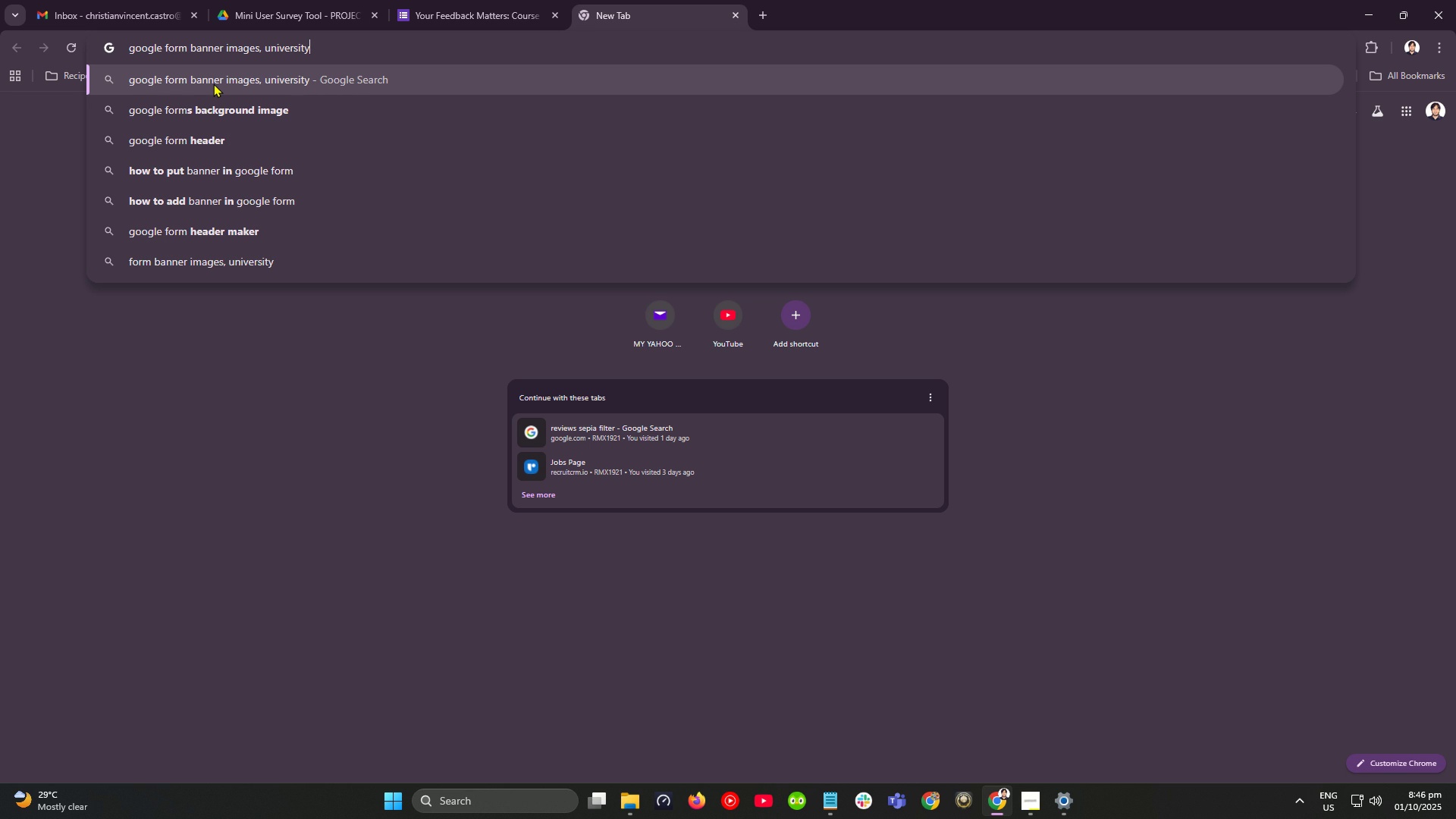 
type(/academe thewr)
key(Backspace)
key(Backspace)
type(med)
 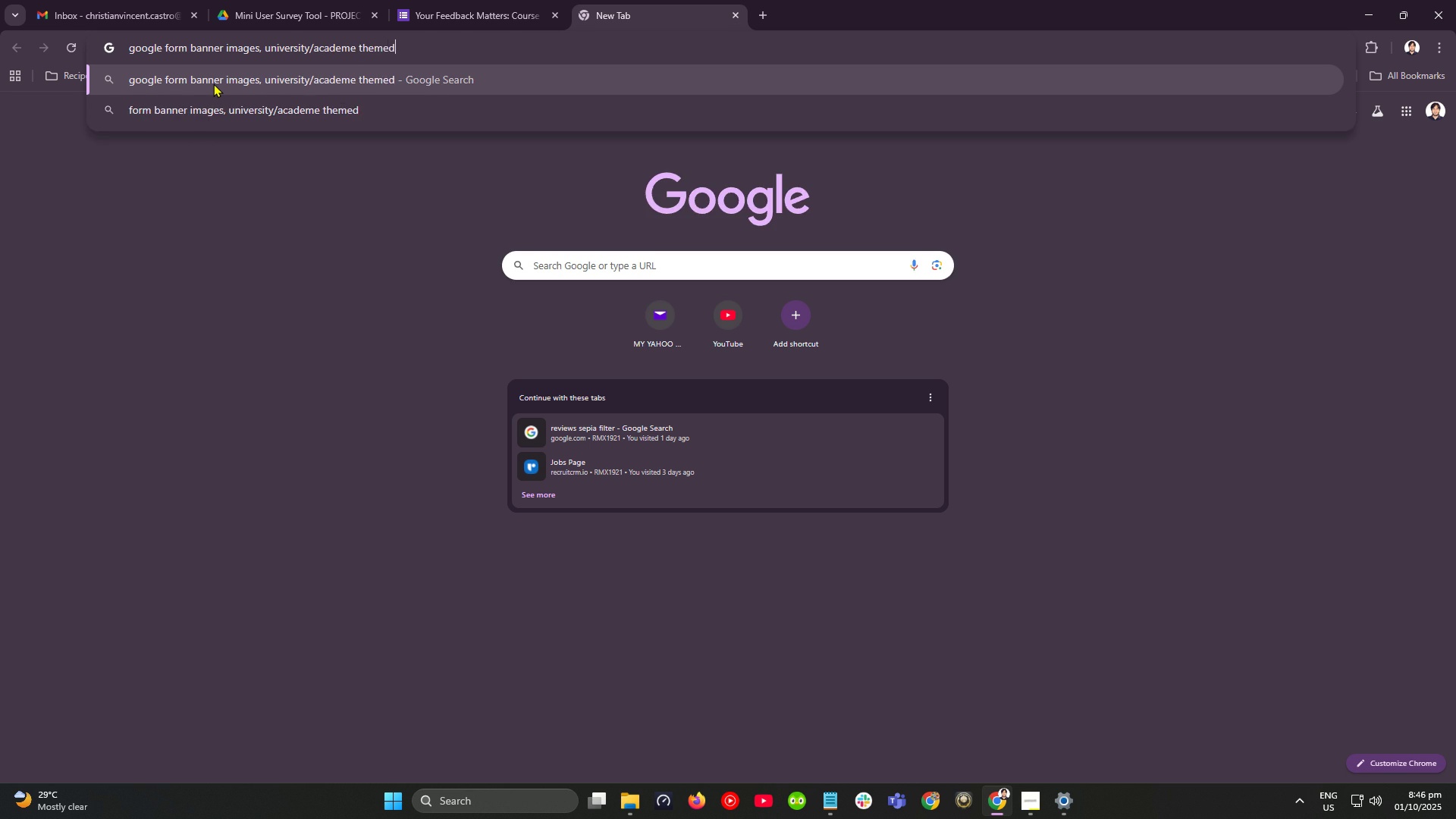 
key(Enter)
 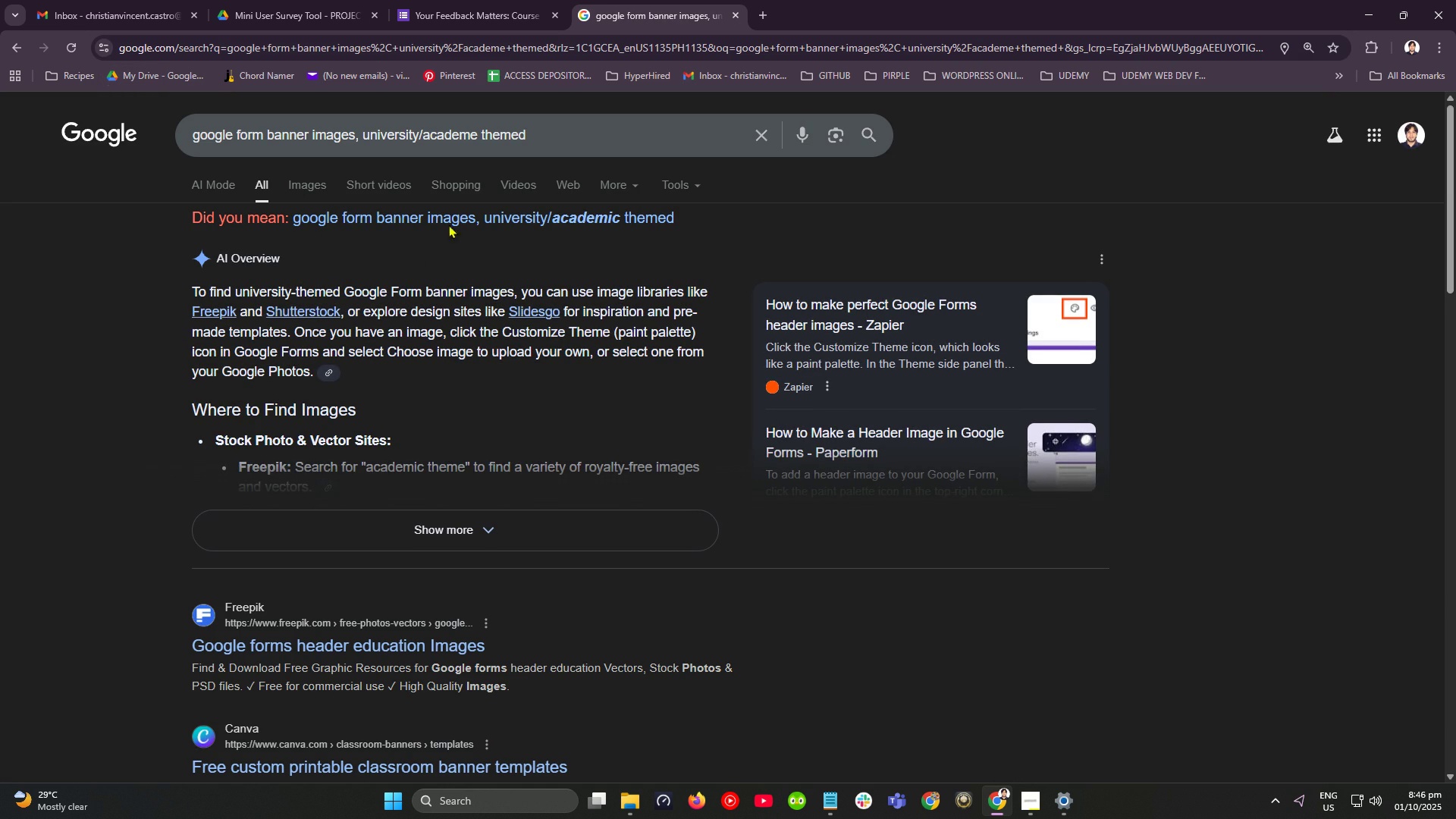 
left_click([448, 224])
 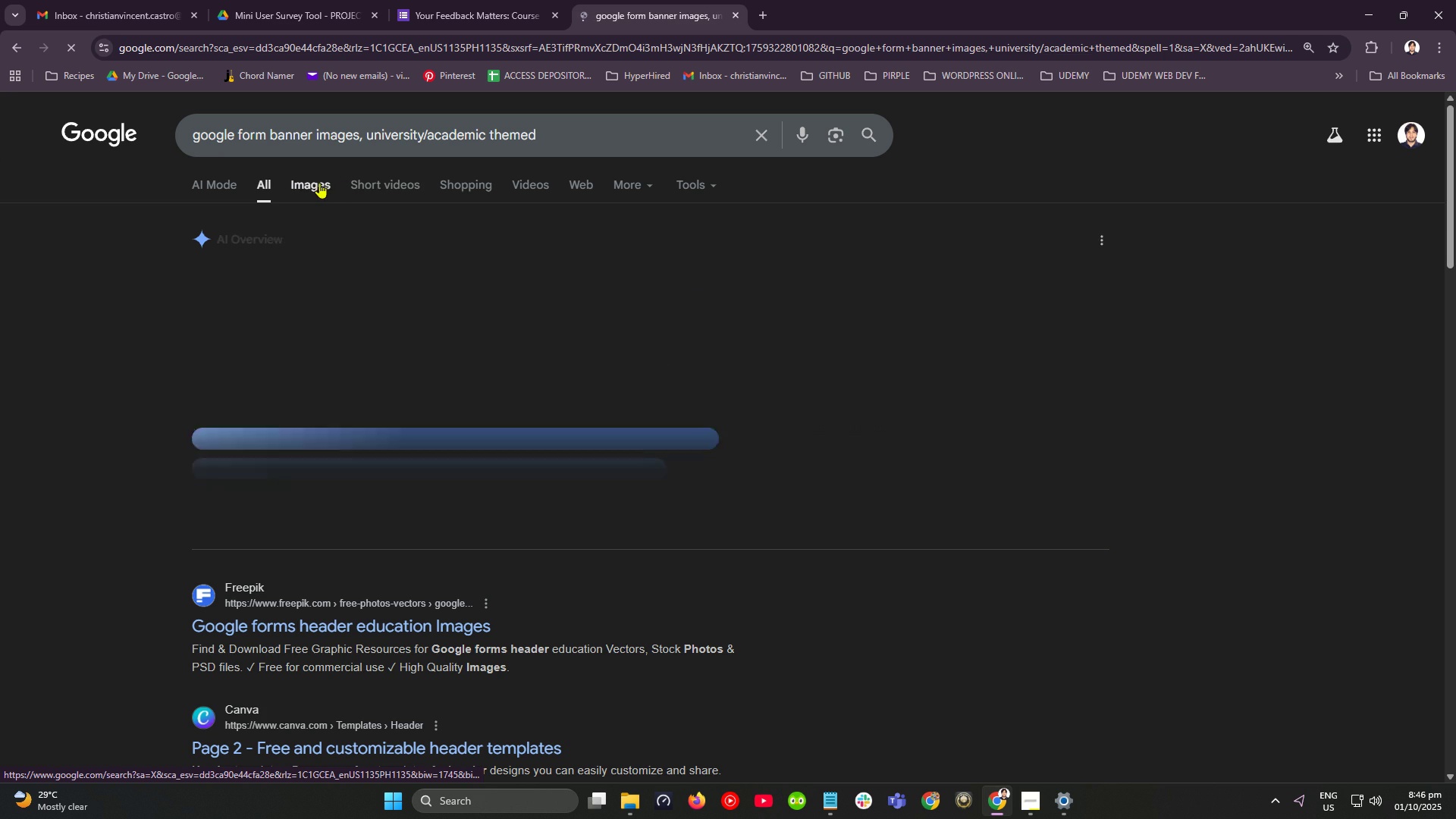 
left_click([311, 186])
 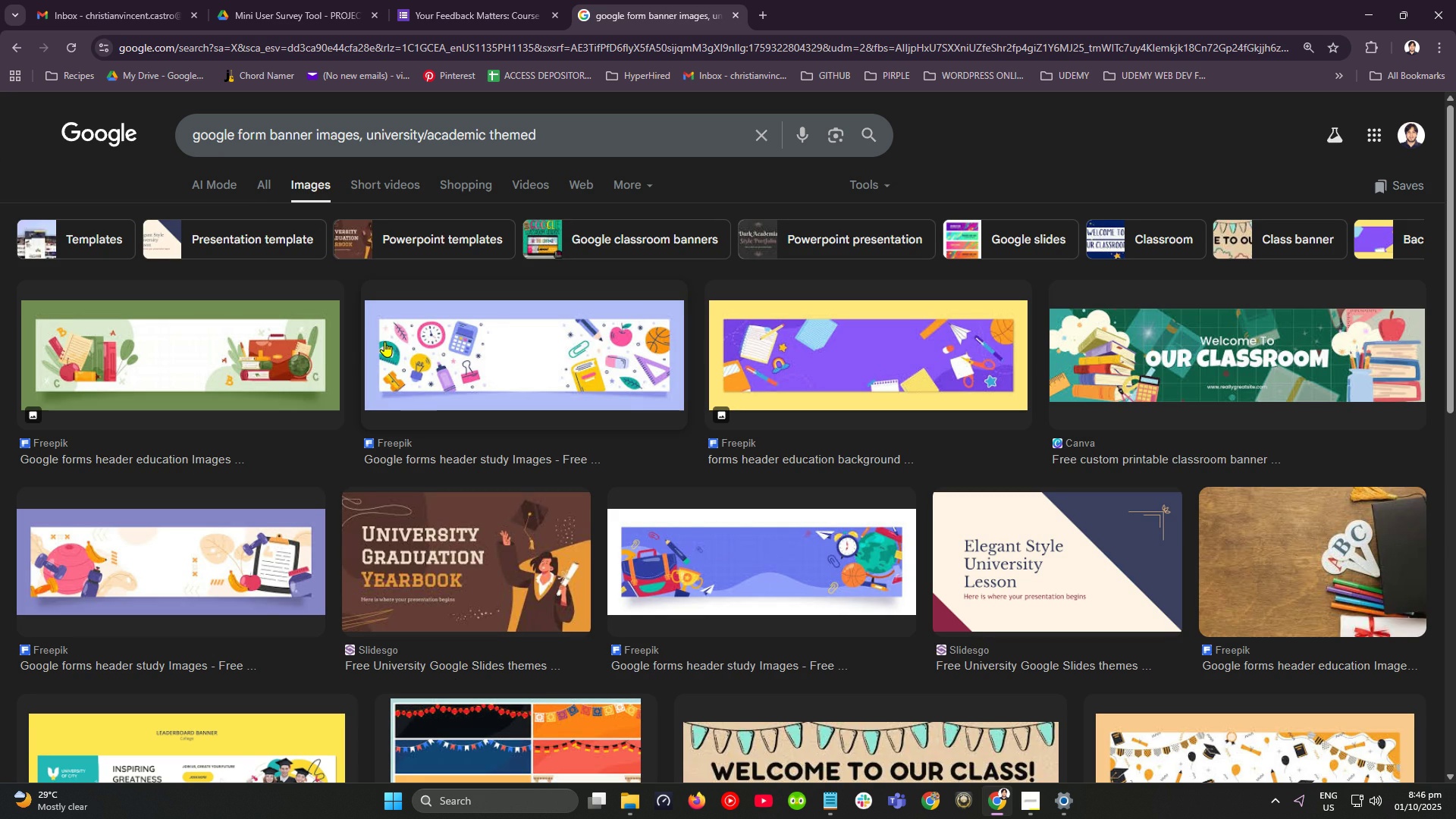 
scroll: coordinate [451, 416], scroll_direction: down, amount: 13.0
 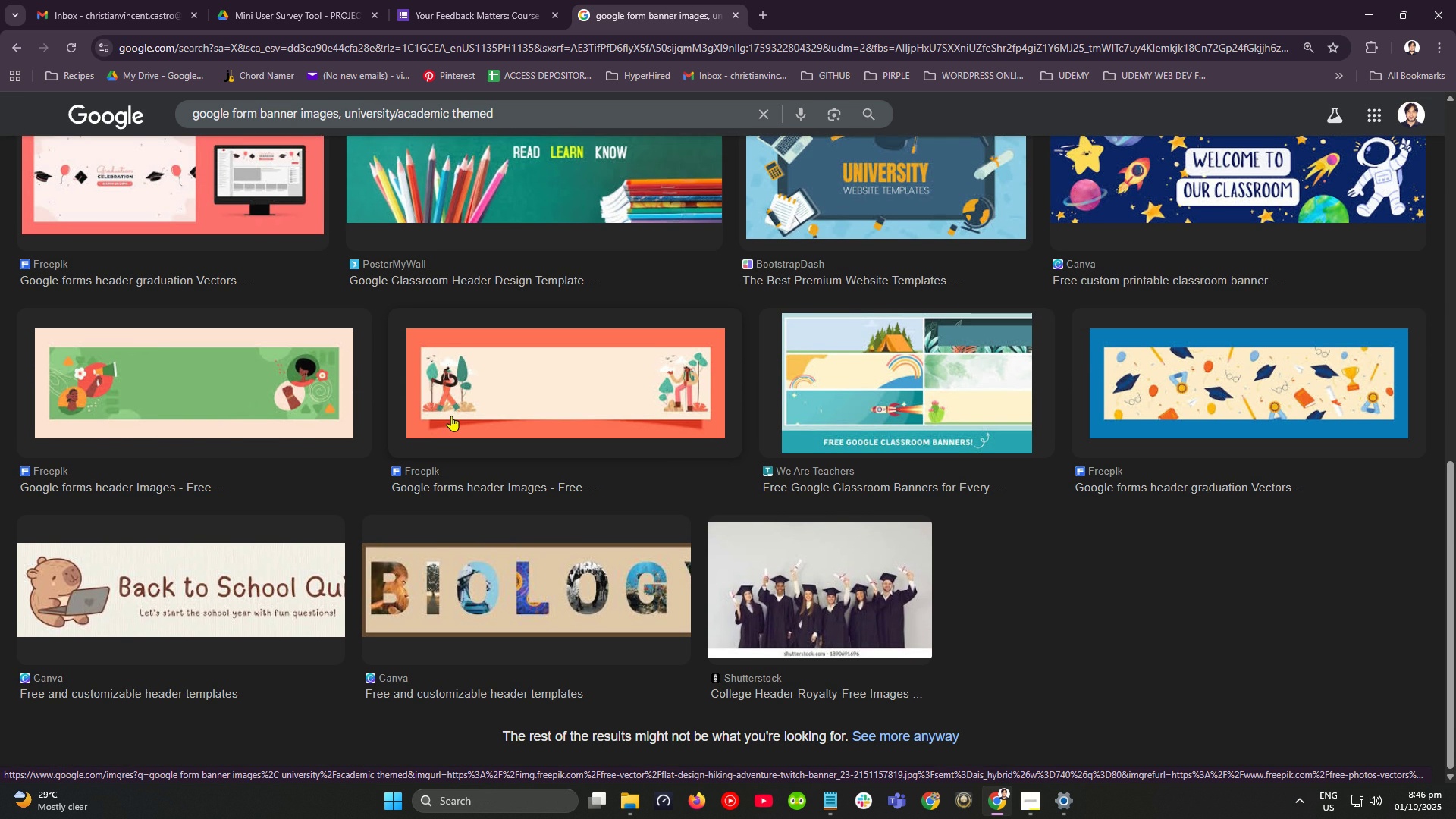 
scroll: coordinate [451, 416], scroll_direction: up, amount: 9.0
 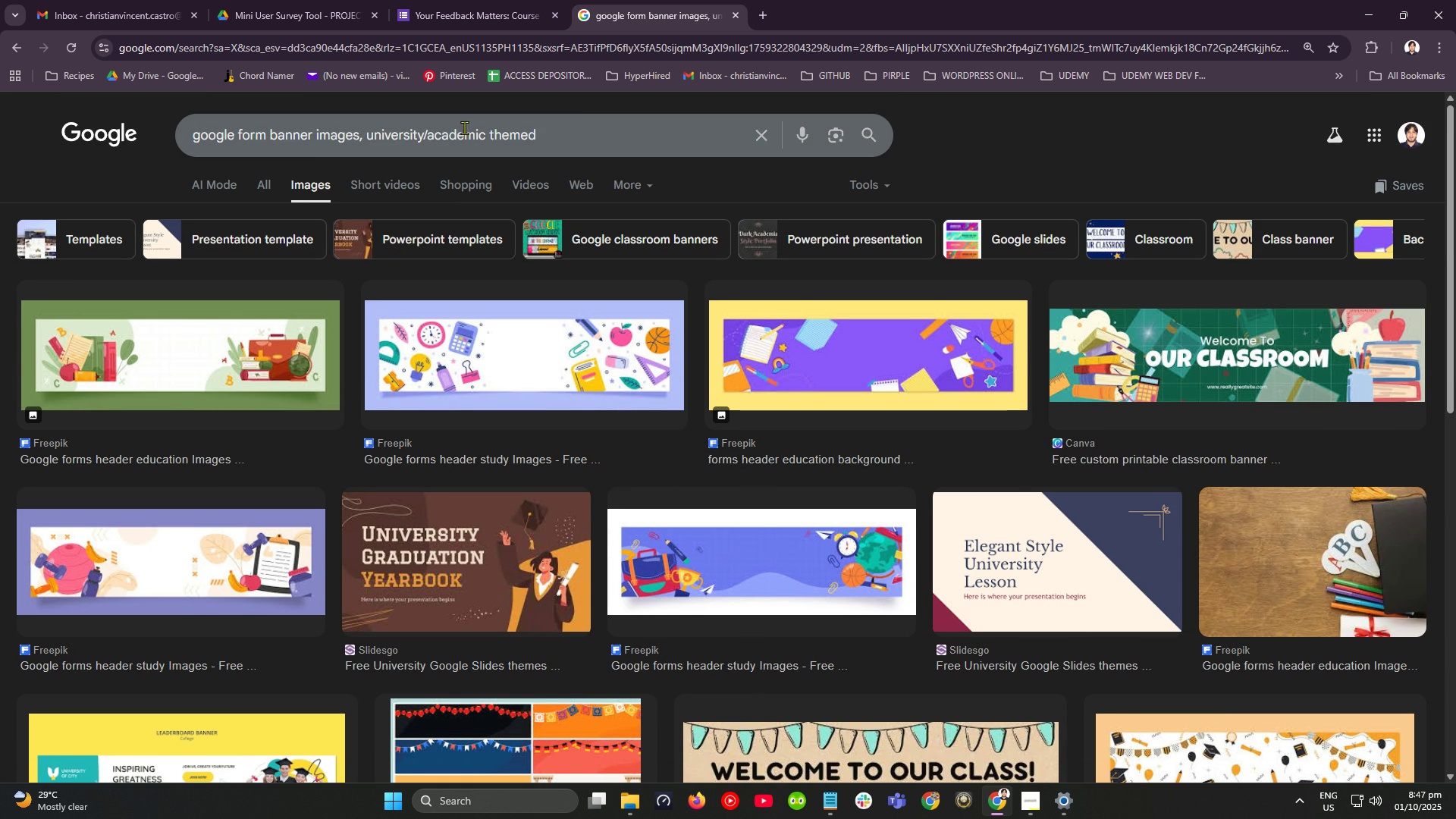 
left_click([599, 125])
 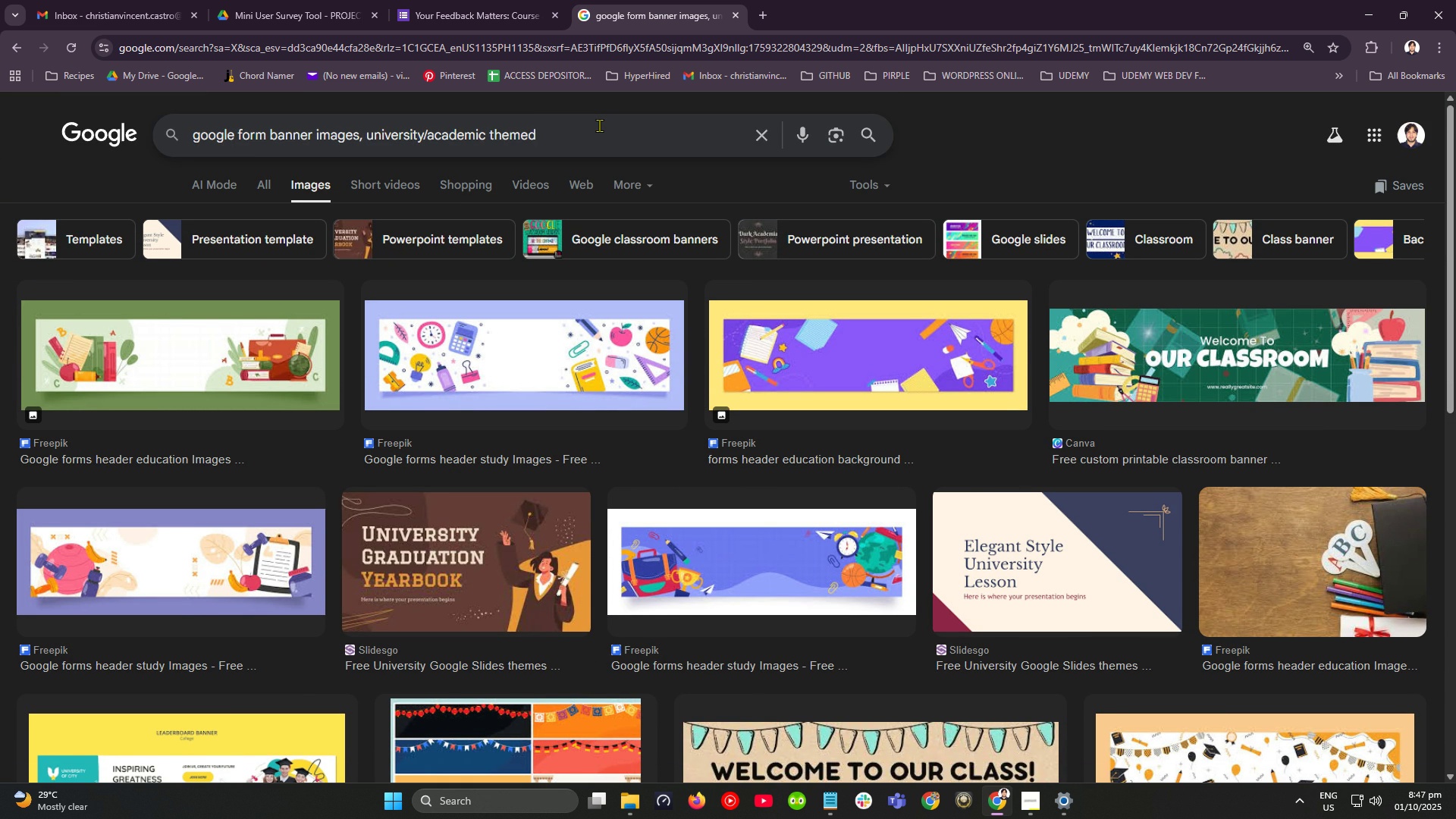 
key(Backspace)
 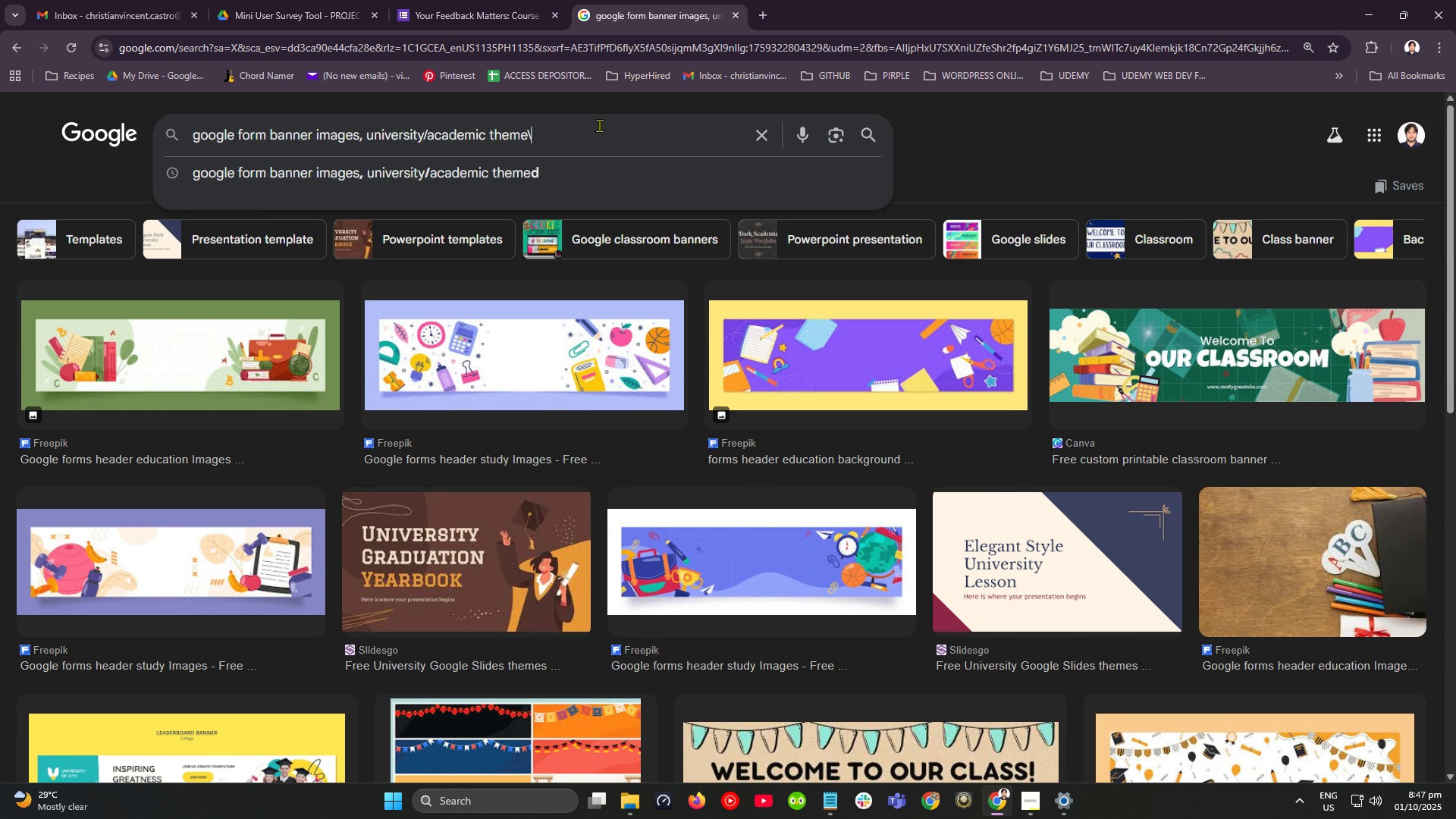 
key(Enter)
 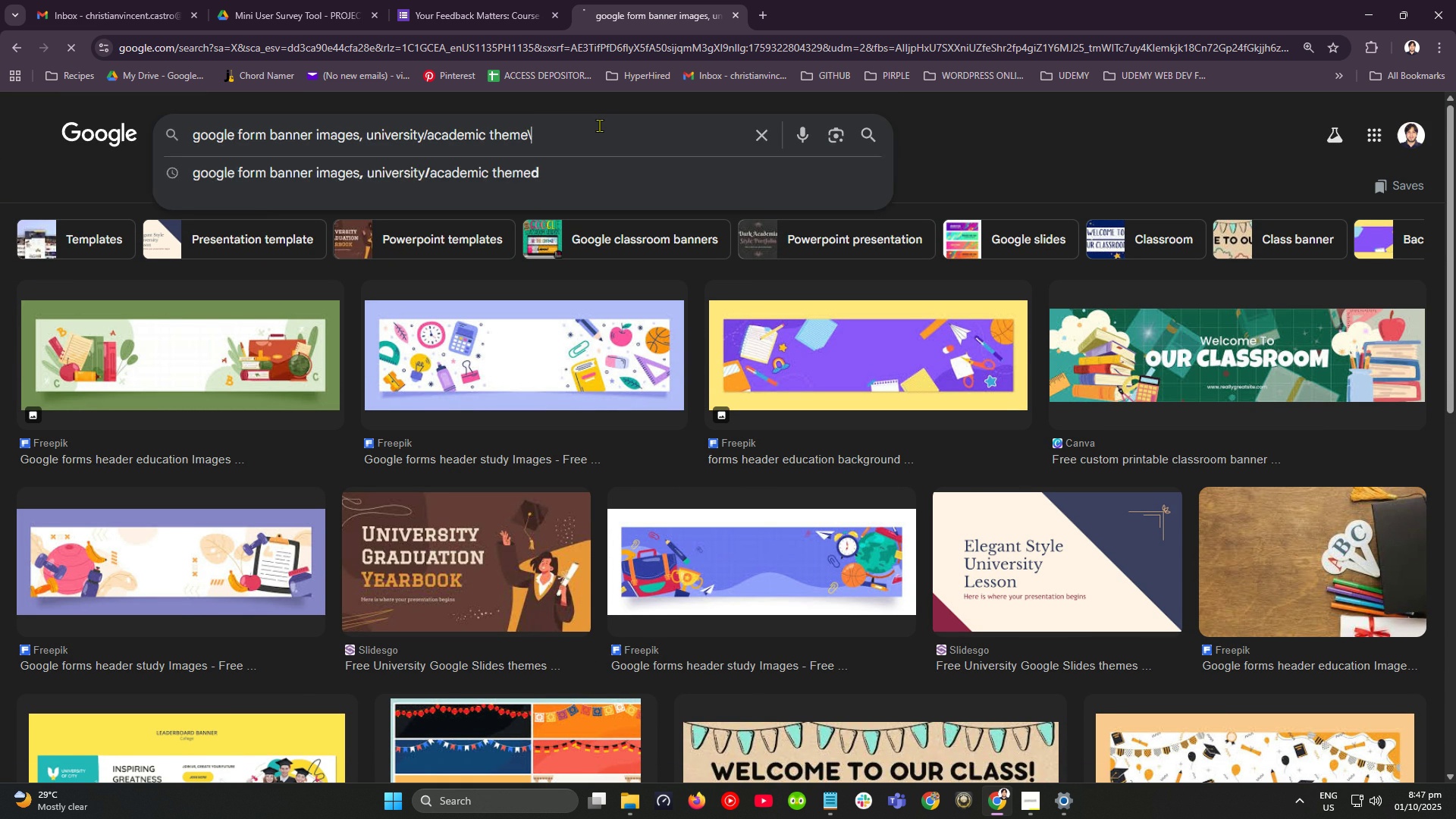 
key(Backslash)